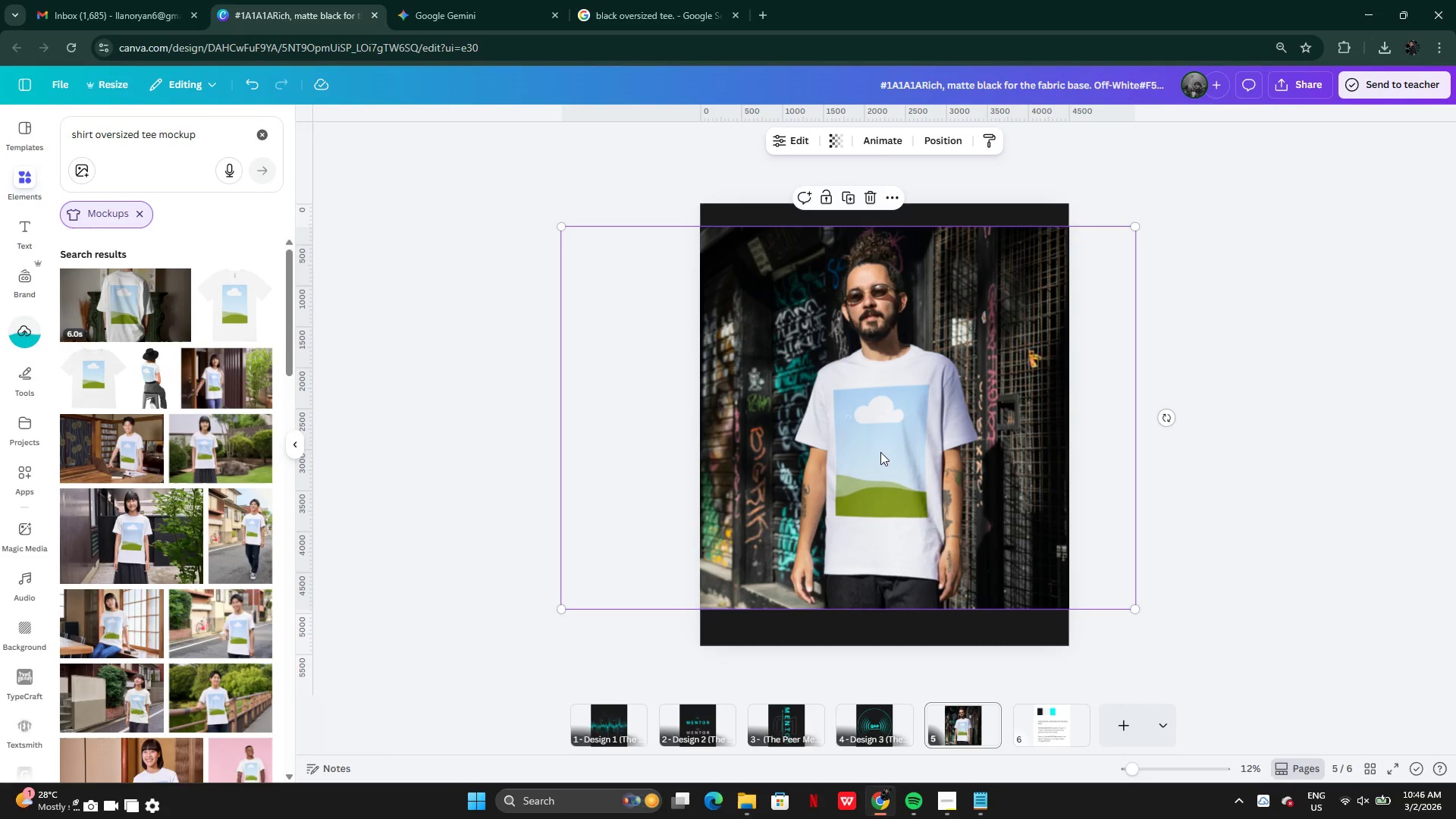 
left_click([35, 334])
 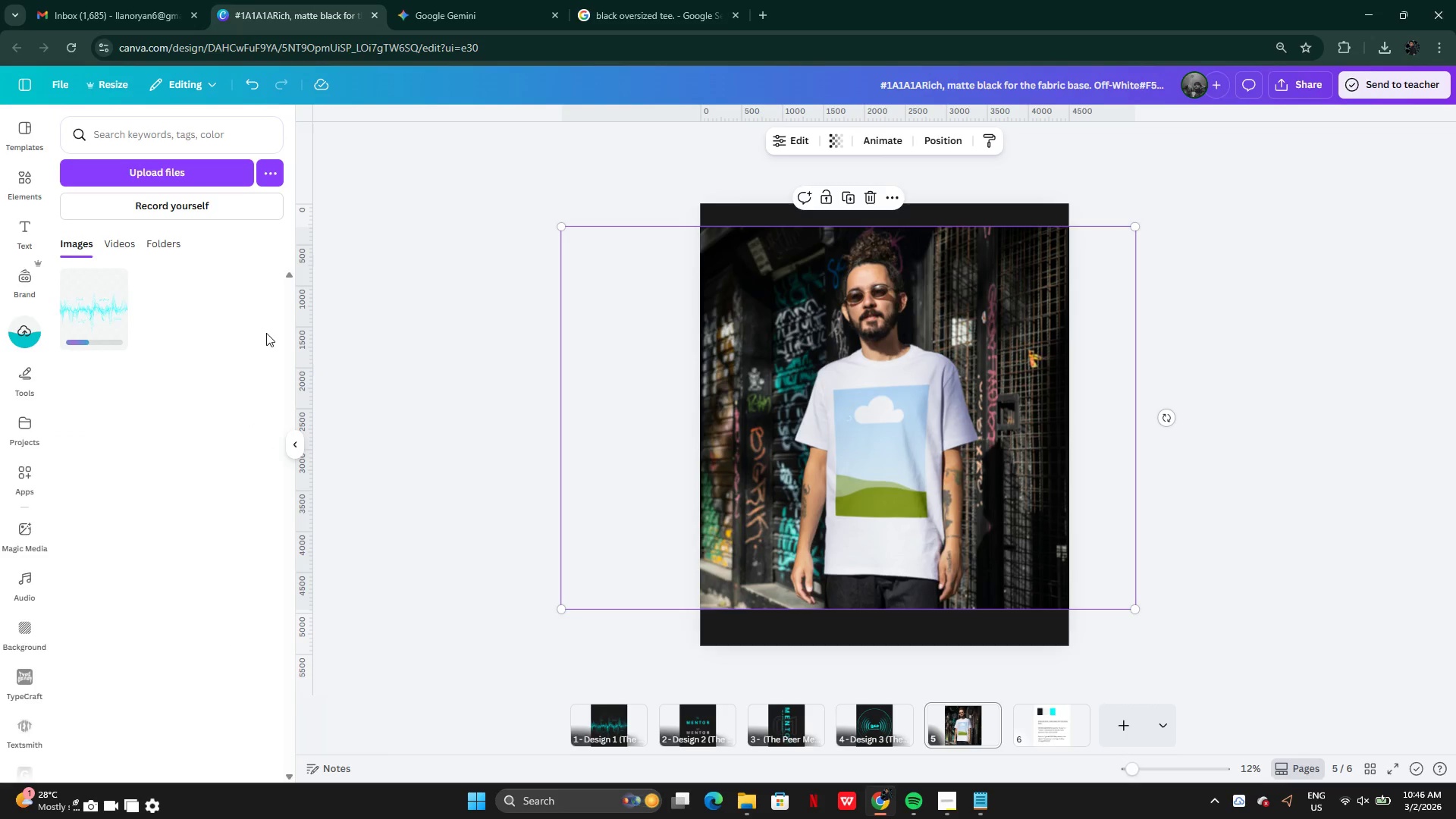 
wait(11.44)
 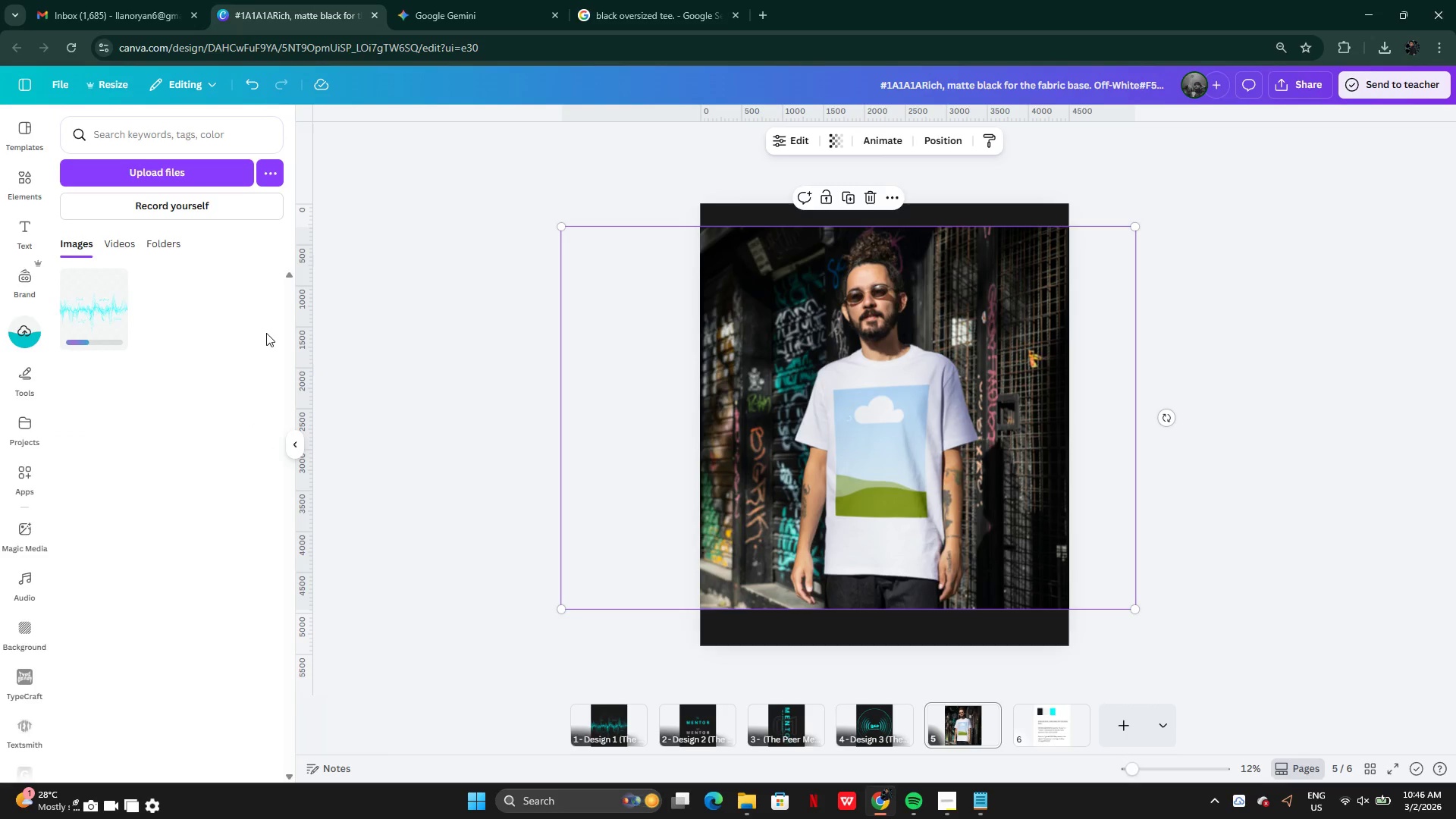 
left_click([1310, 513])
 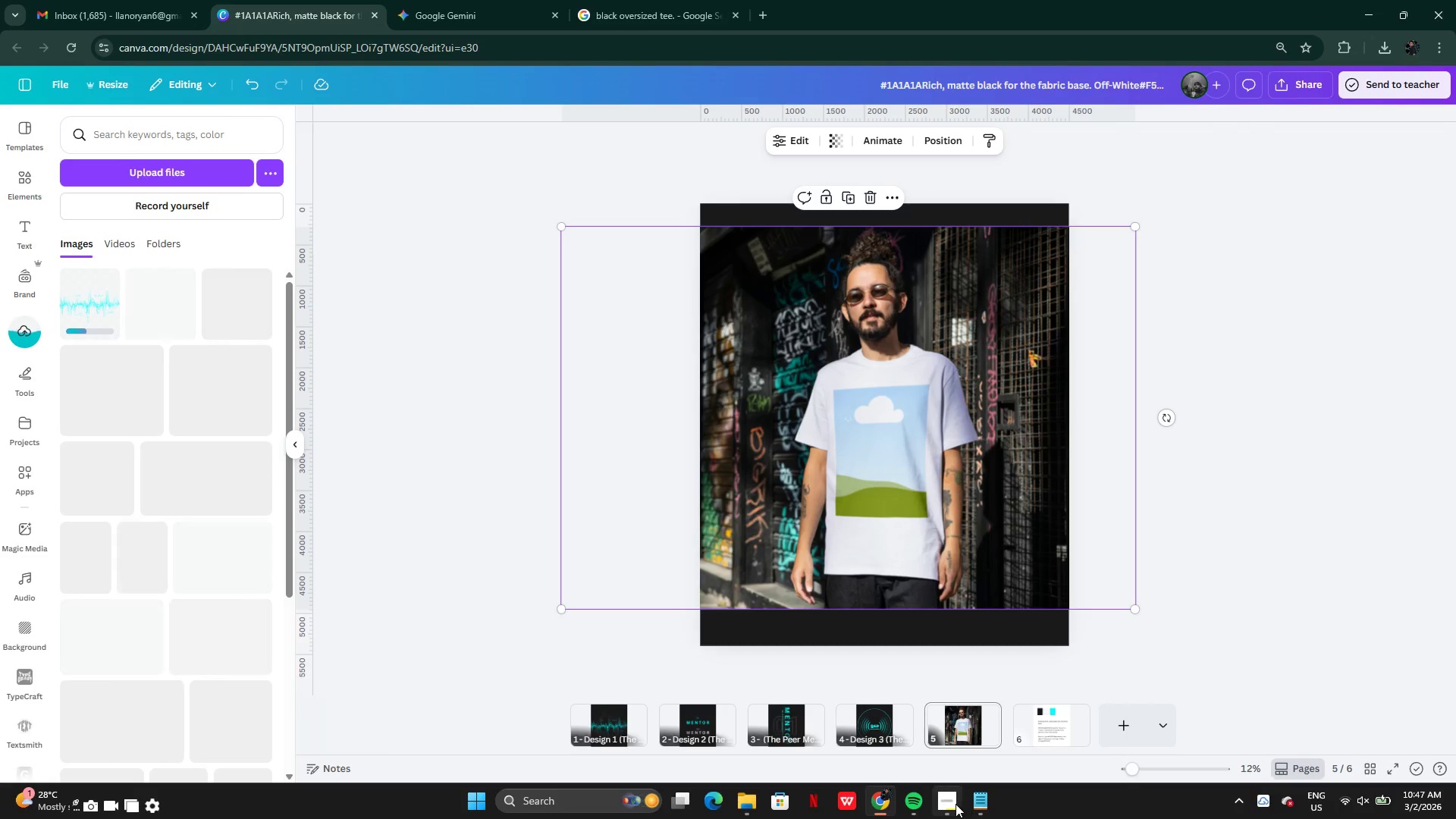 
left_click([955, 804])